 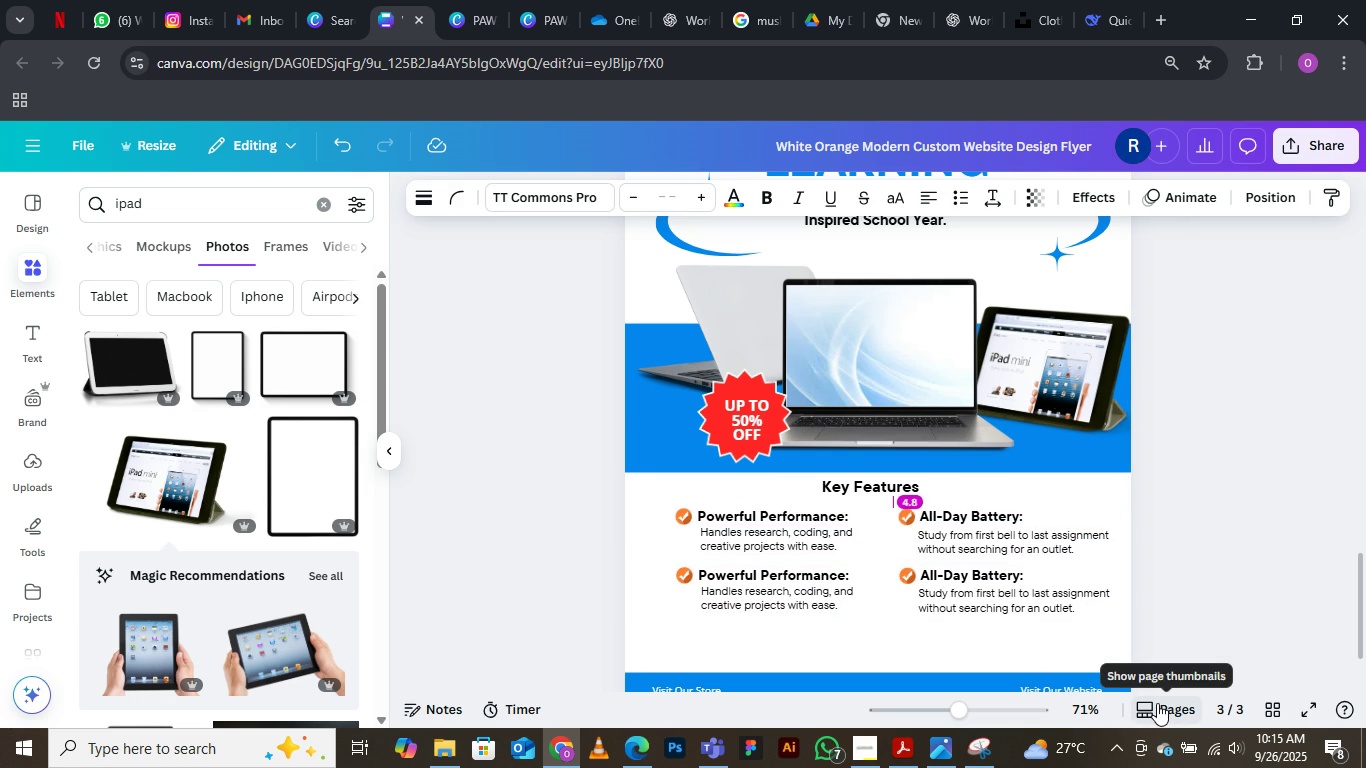 
key(ArrowUp)
 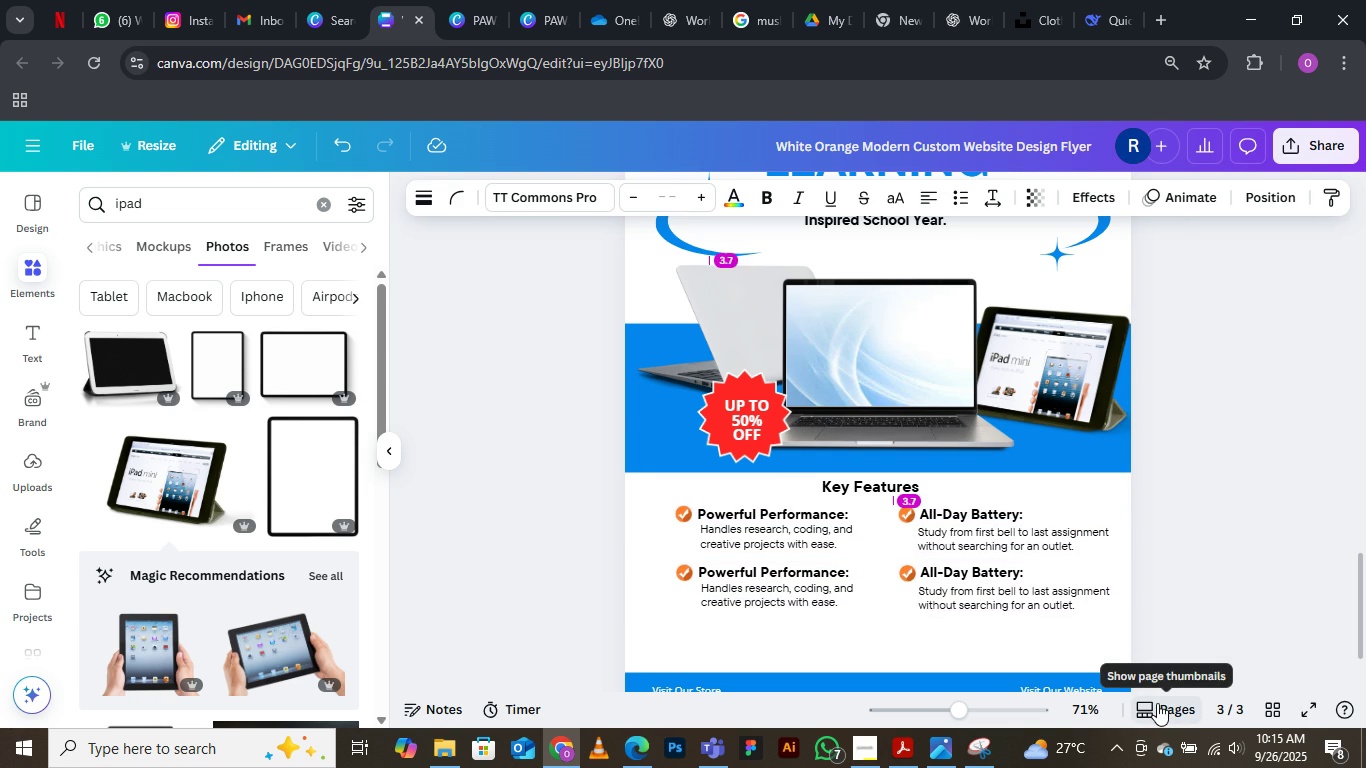 
key(ArrowUp)
 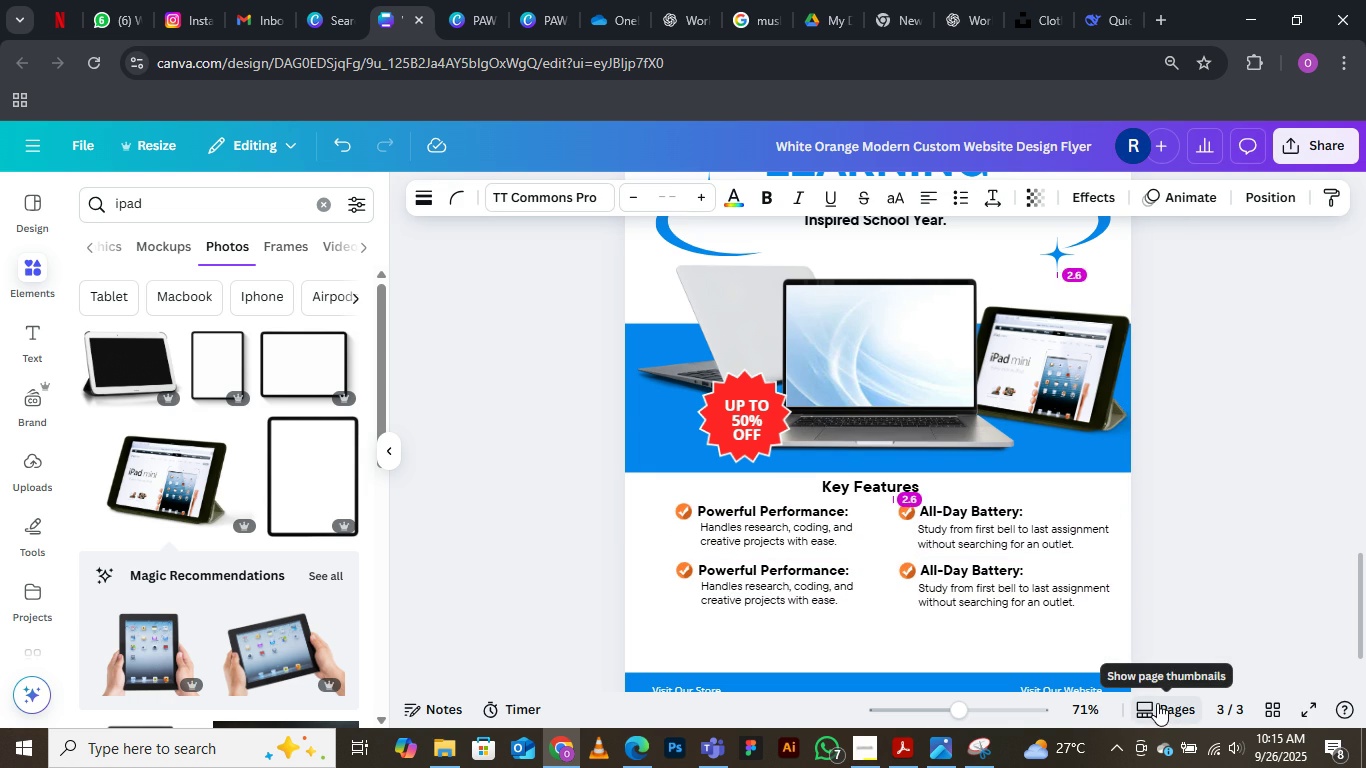 
key(ArrowUp)
 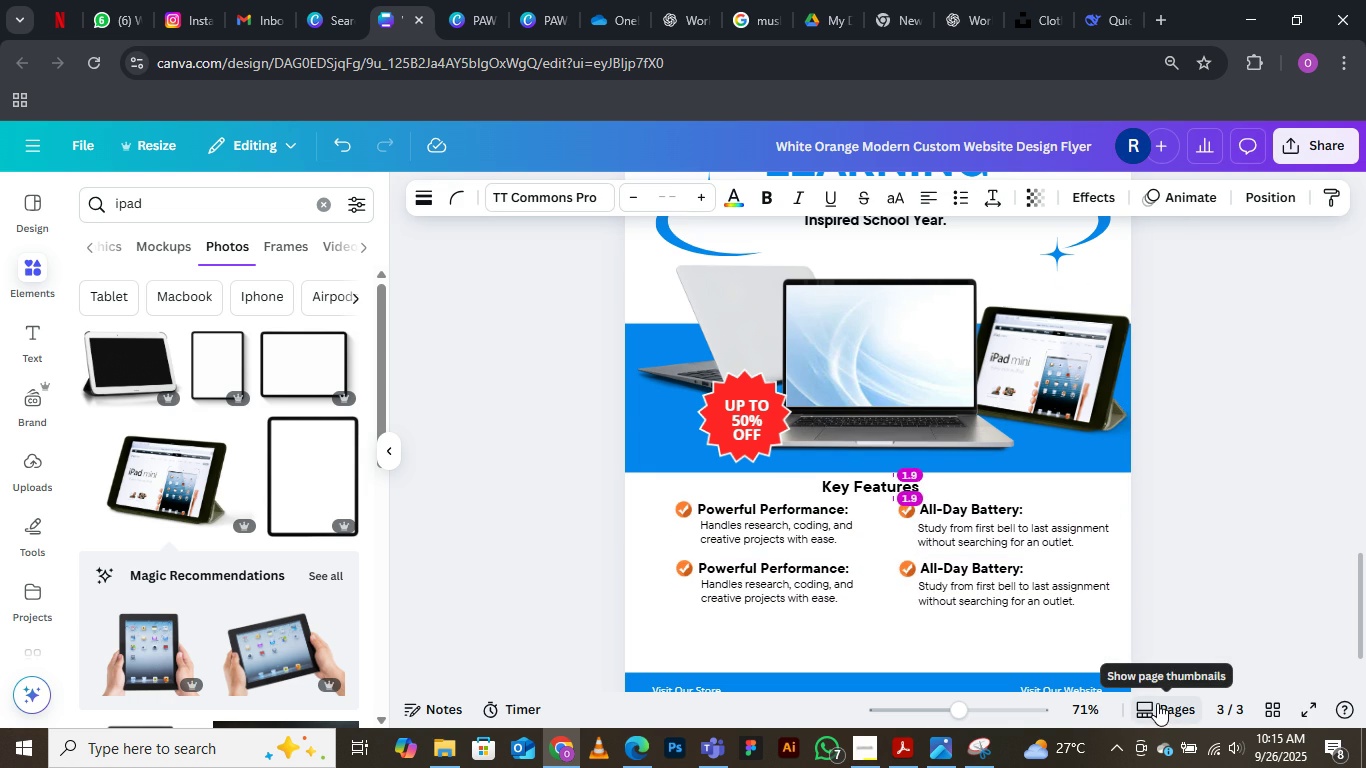 
key(ArrowUp)
 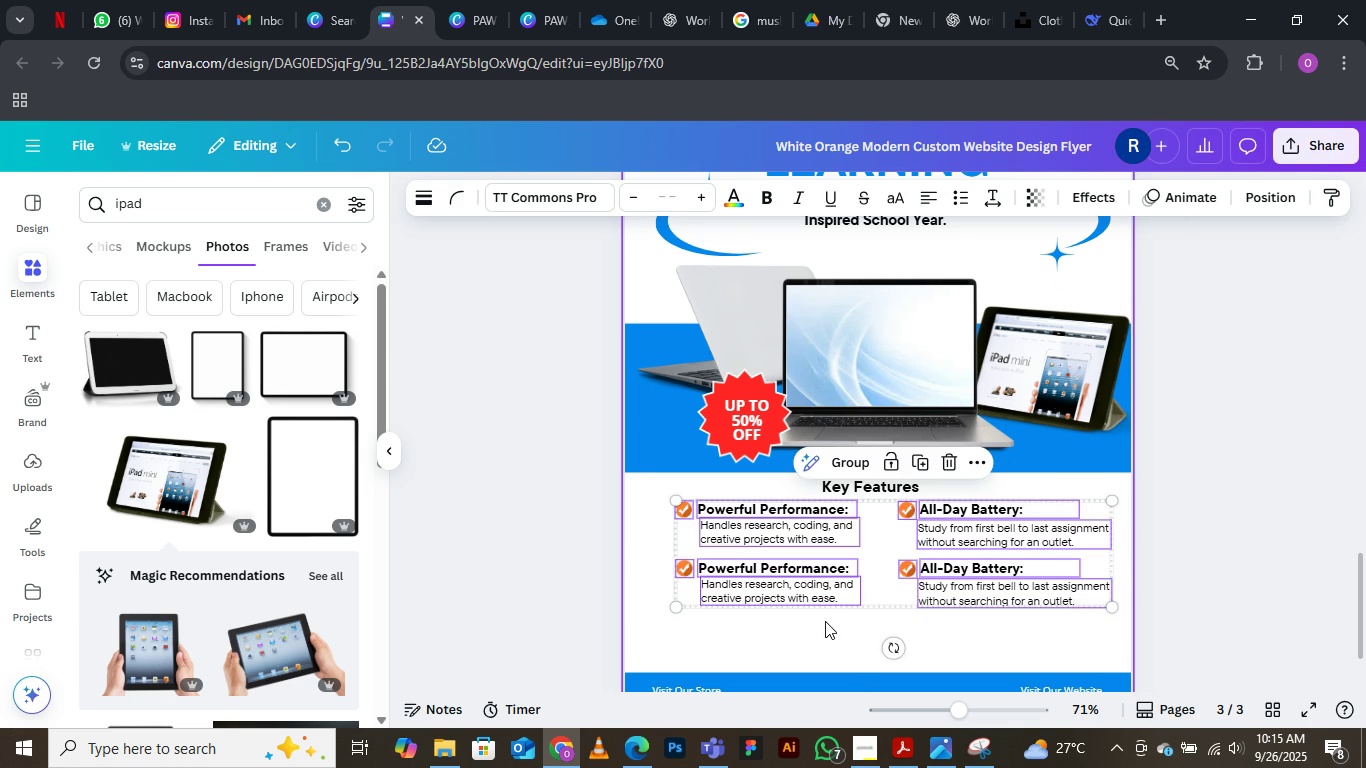 
left_click([831, 633])
 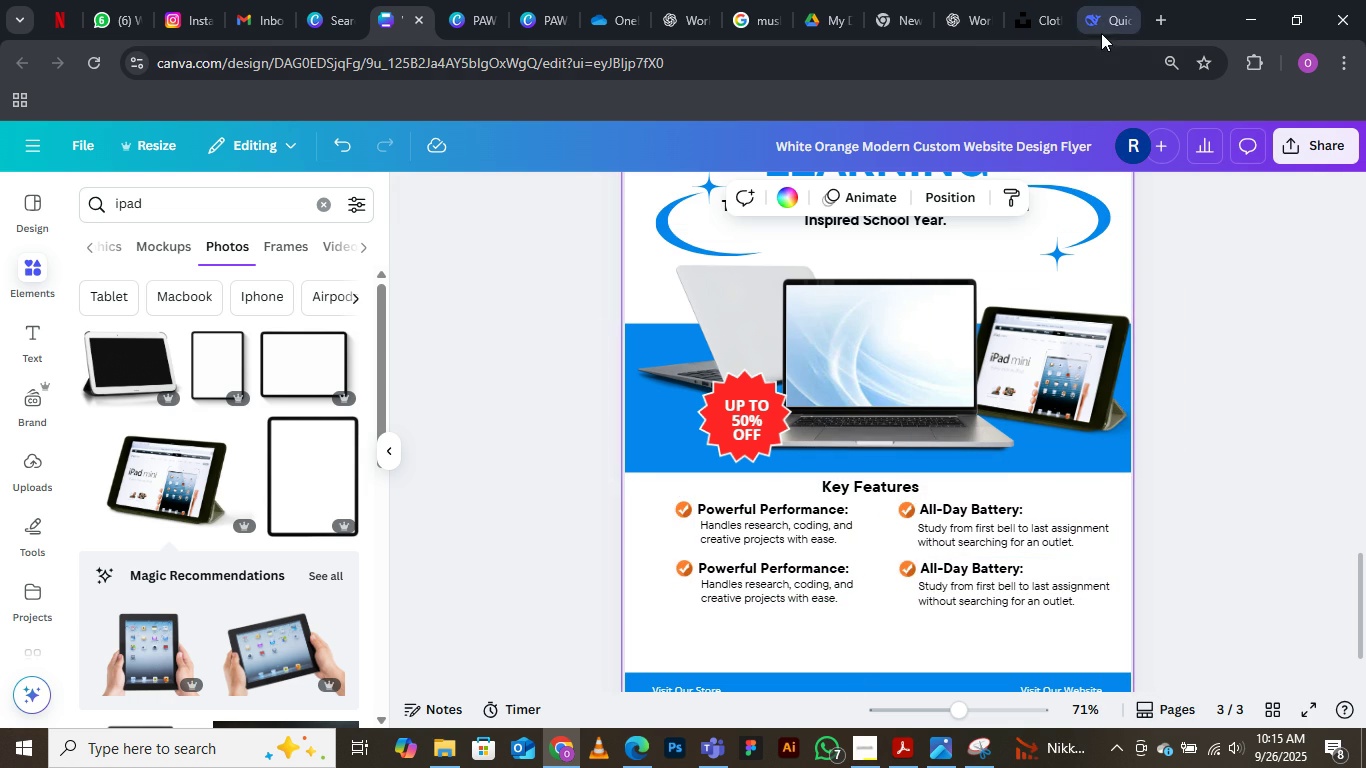 
left_click([1102, 22])
 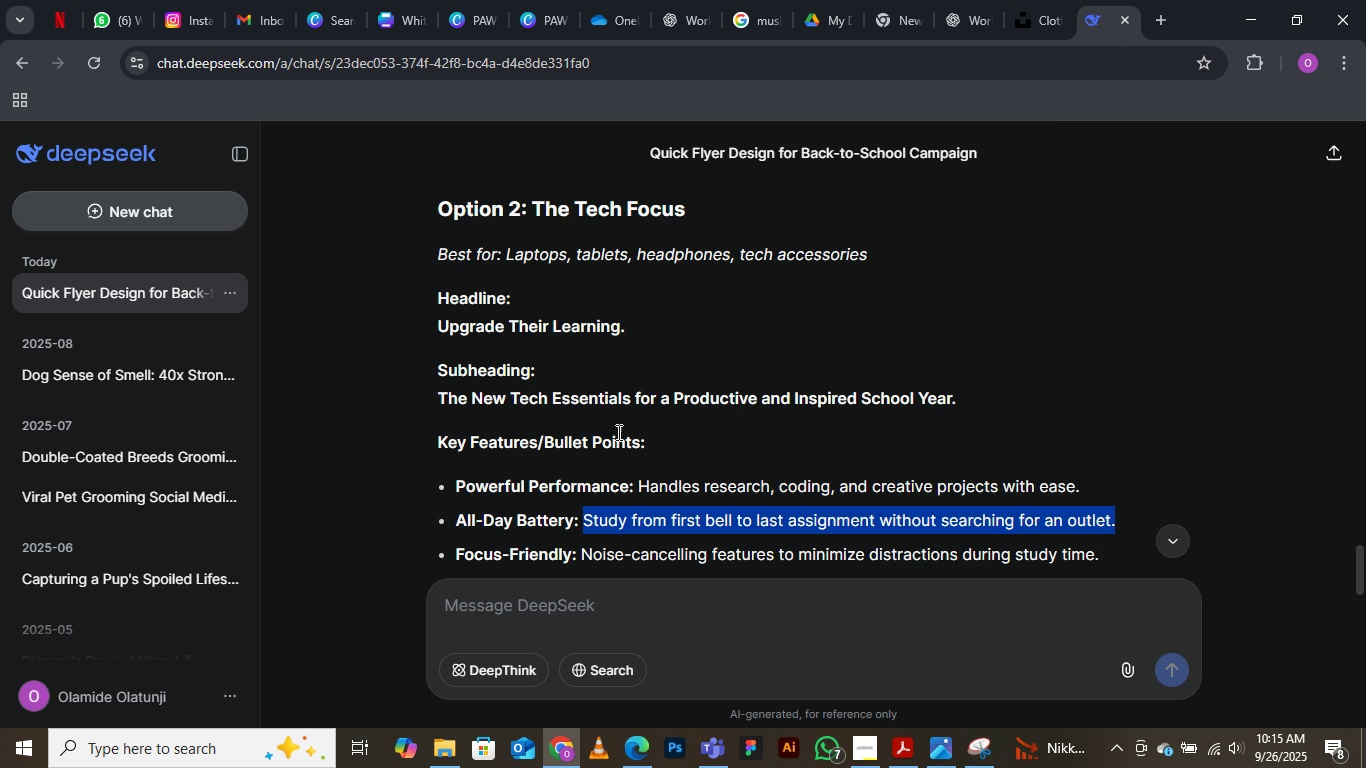 
scroll: coordinate [582, 417], scroll_direction: down, amount: 1.0